 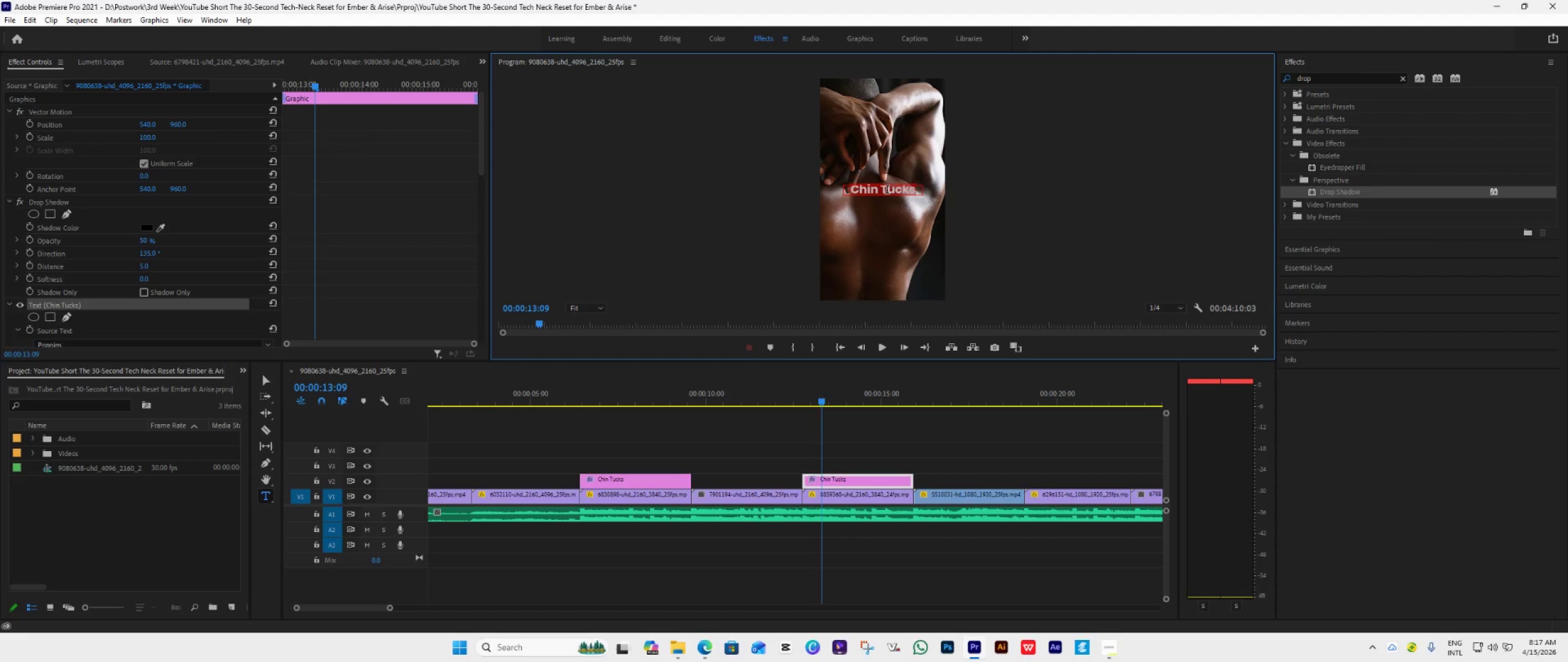 
key(Control+V)
 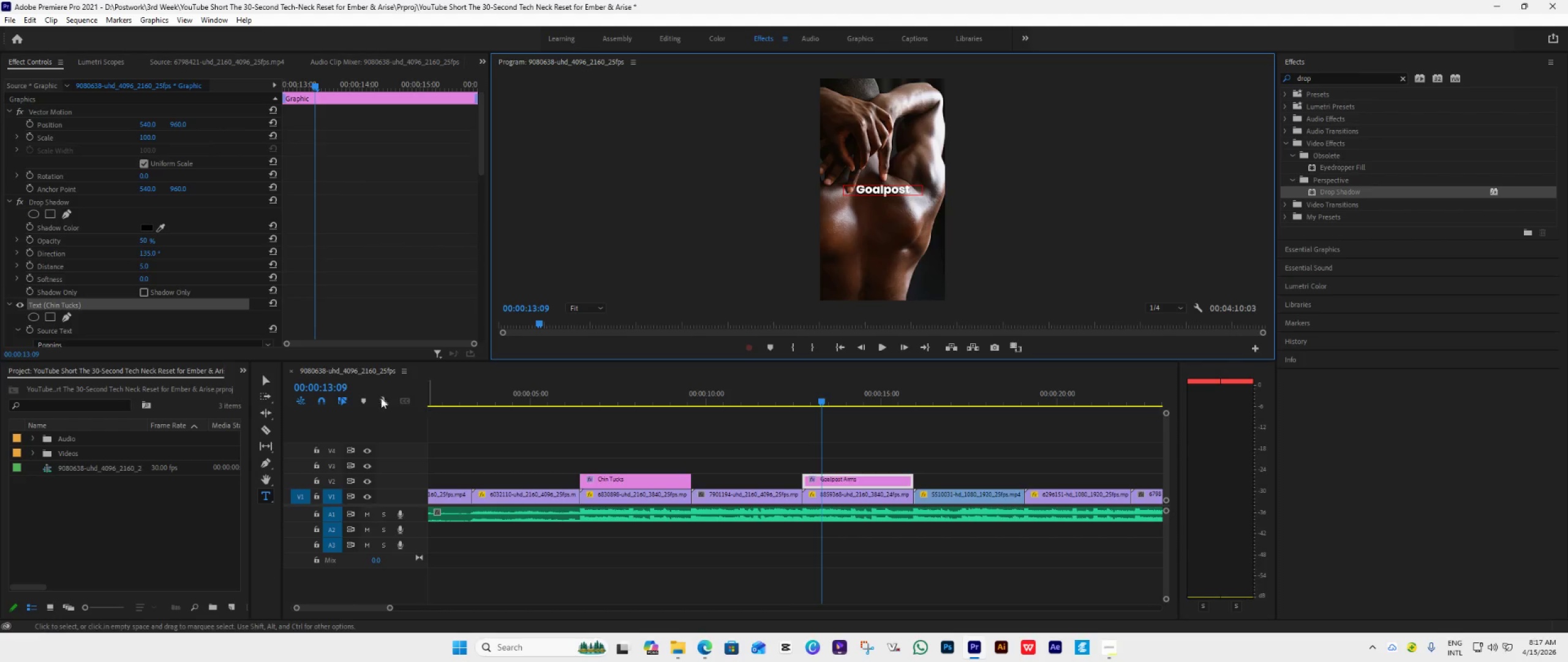 
left_click([268, 381])
 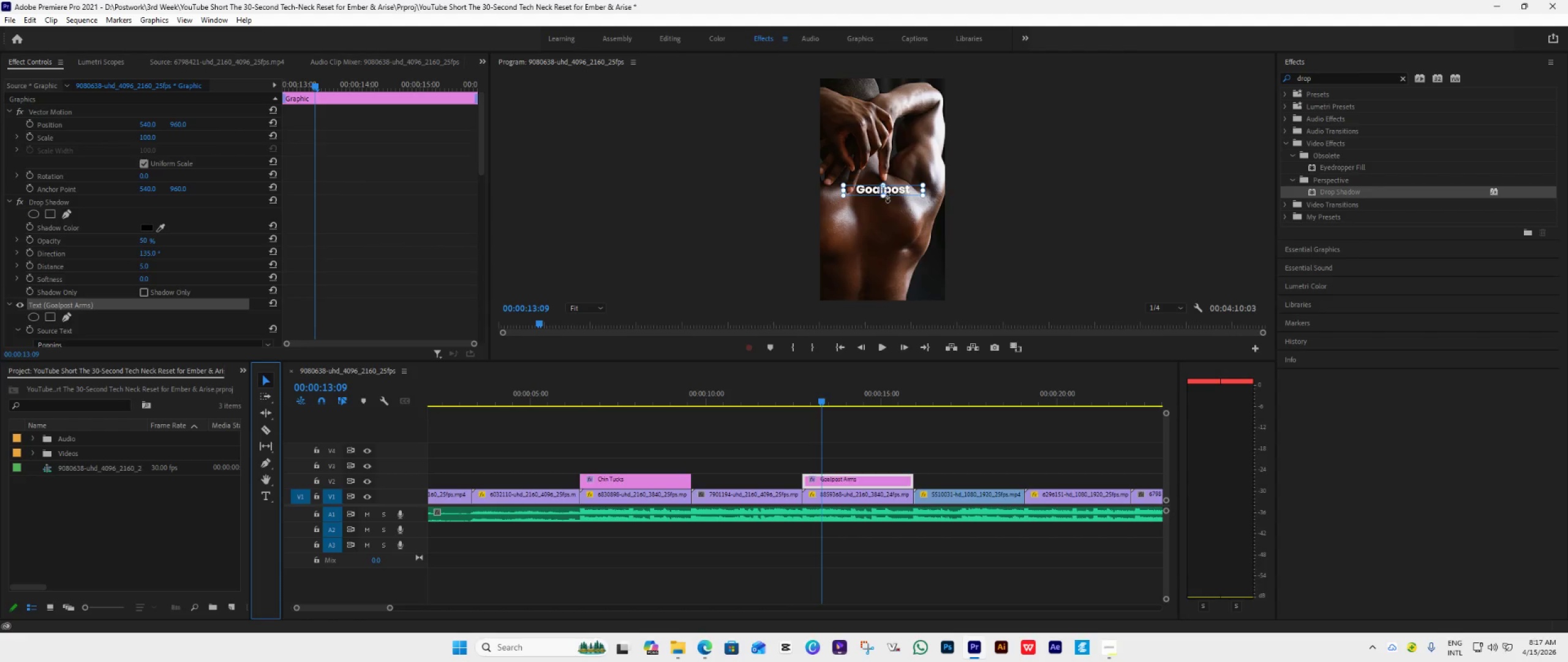 
left_click_drag(start_coordinate=[888, 197], to_coordinate=[888, 215])
 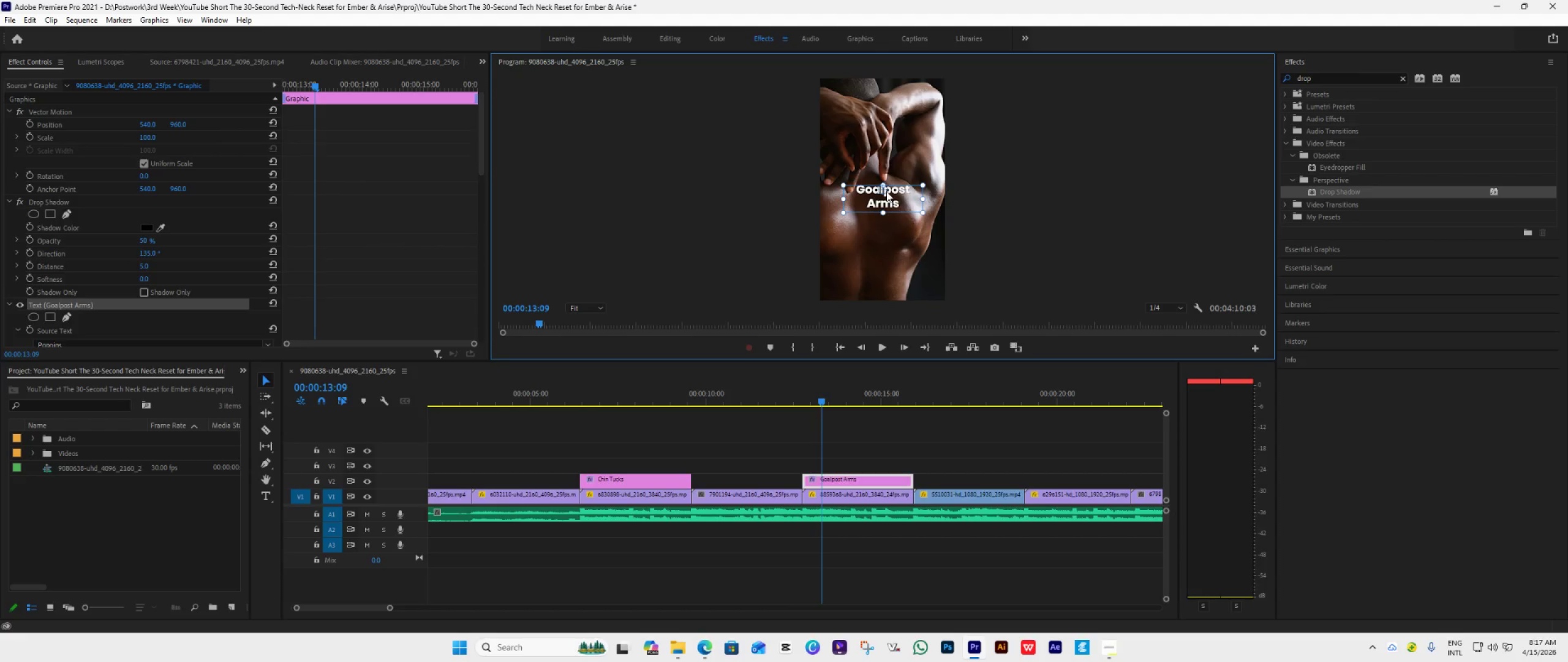 
left_click_drag(start_coordinate=[883, 362], to_coordinate=[858, 507])
 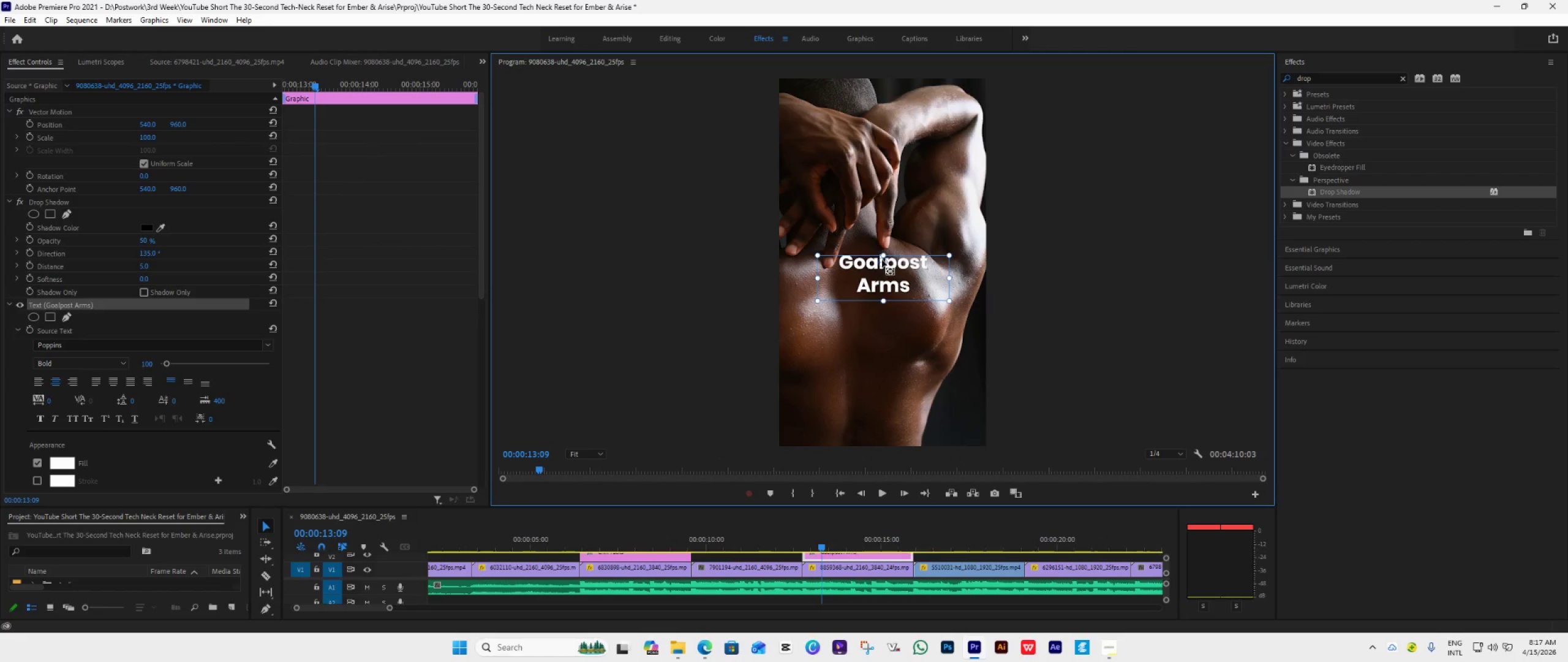 
left_click_drag(start_coordinate=[882, 260], to_coordinate=[882, 272])
 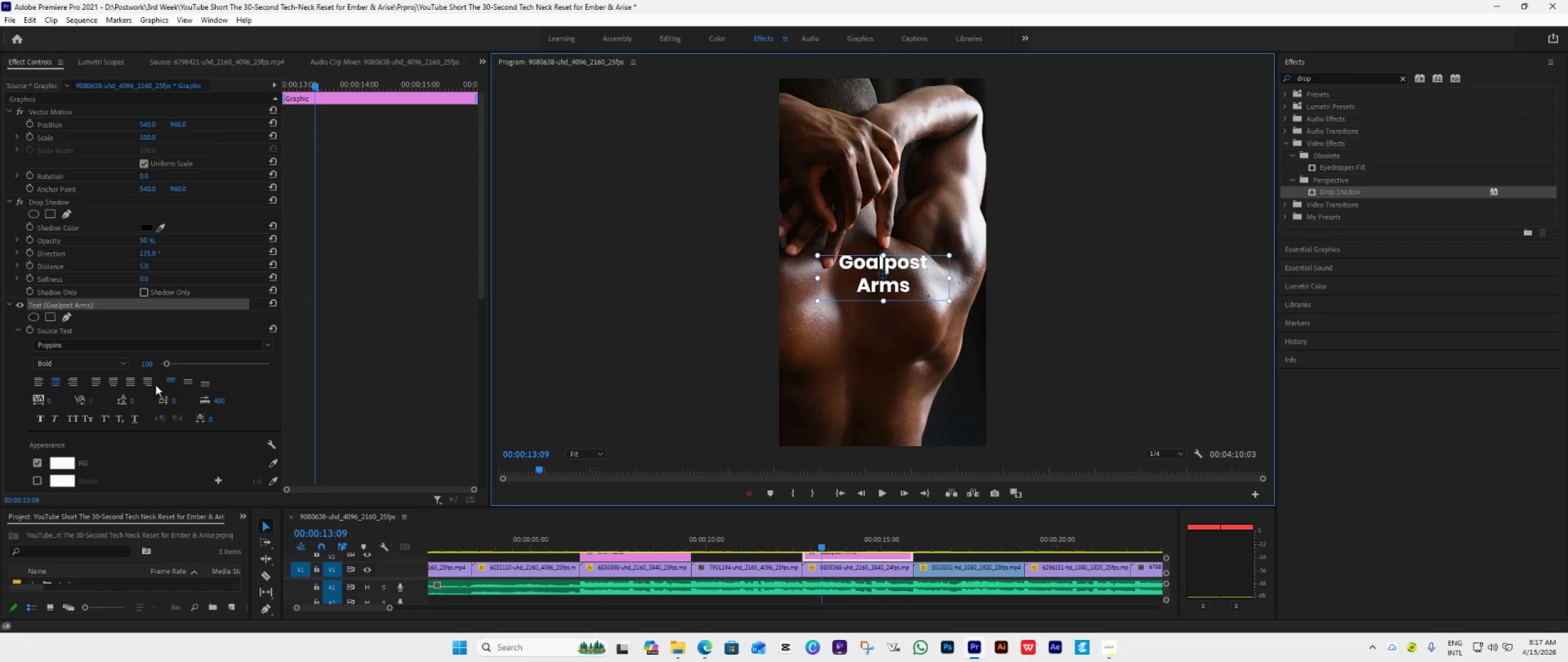 
scroll: coordinate [113, 419], scroll_direction: down, amount: 25.0
 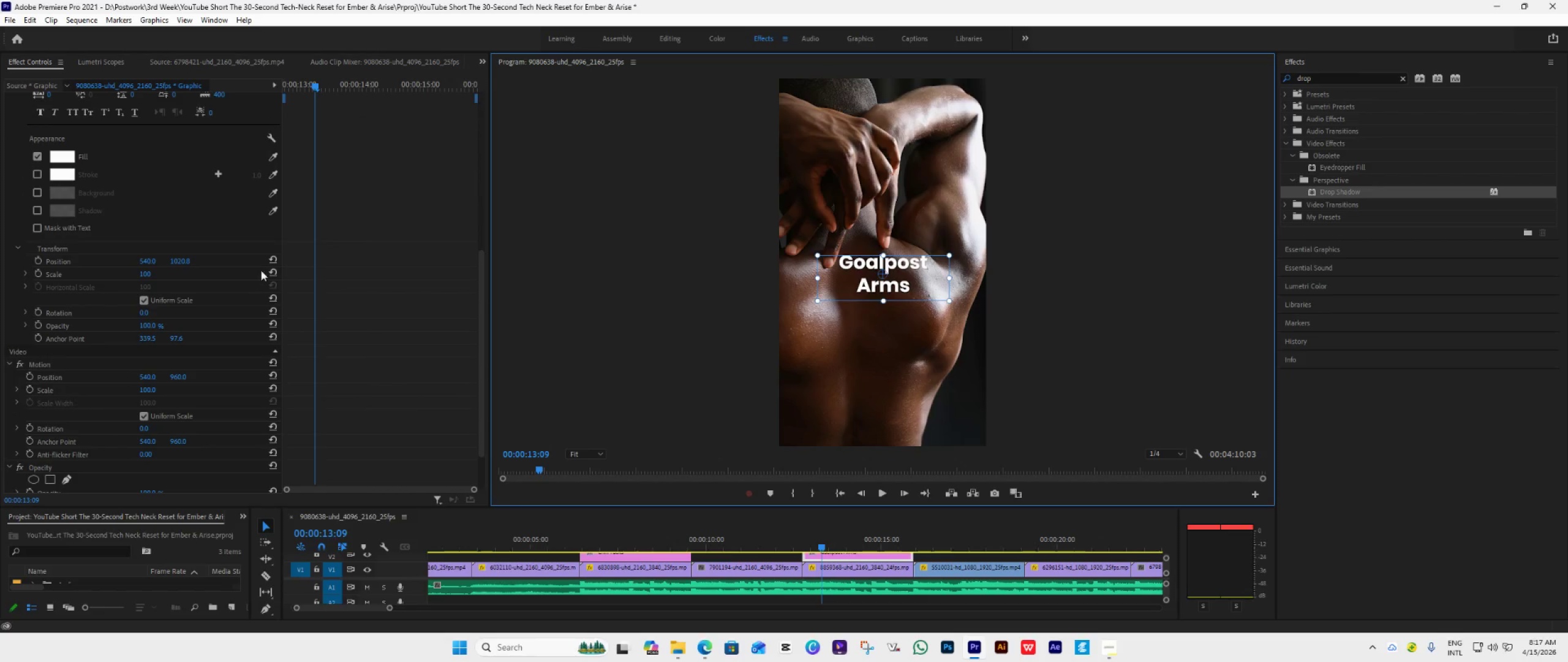 
left_click([273, 259])
 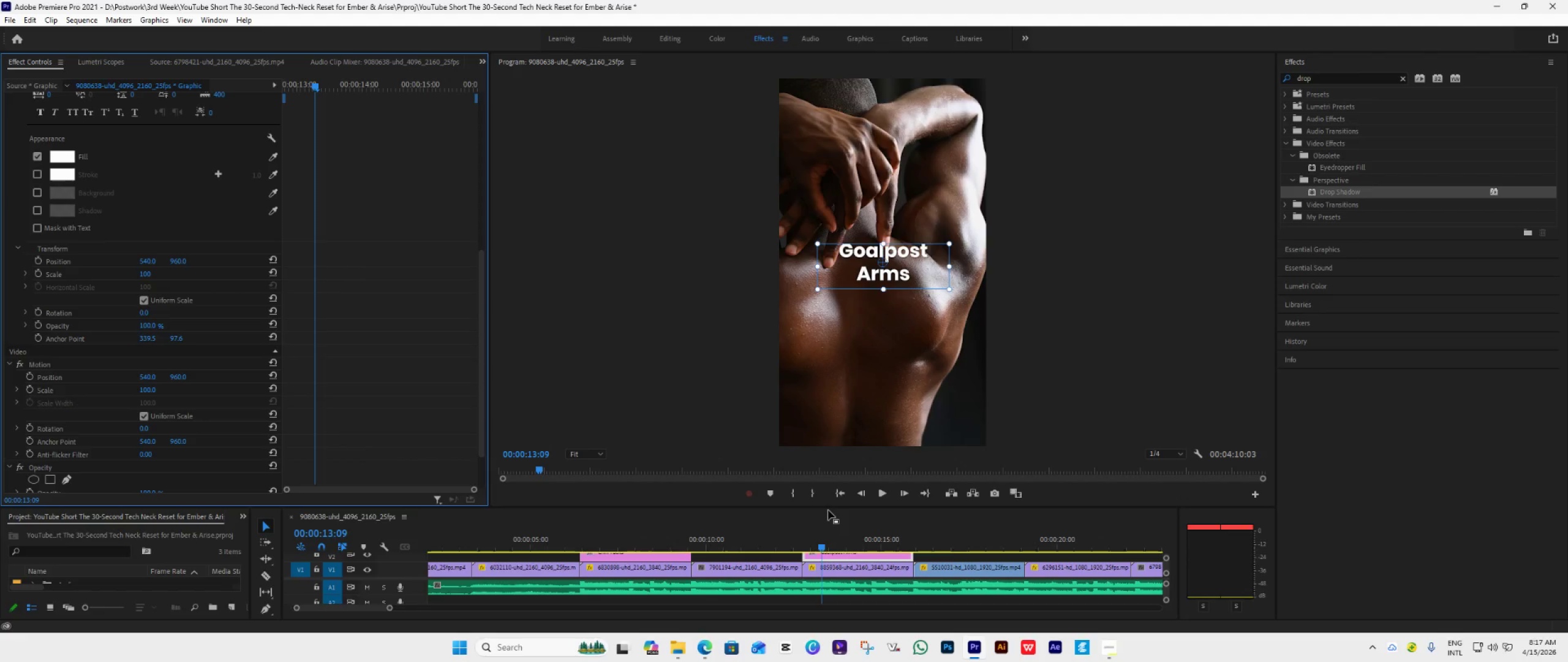 
left_click_drag(start_coordinate=[828, 507], to_coordinate=[837, 389])
 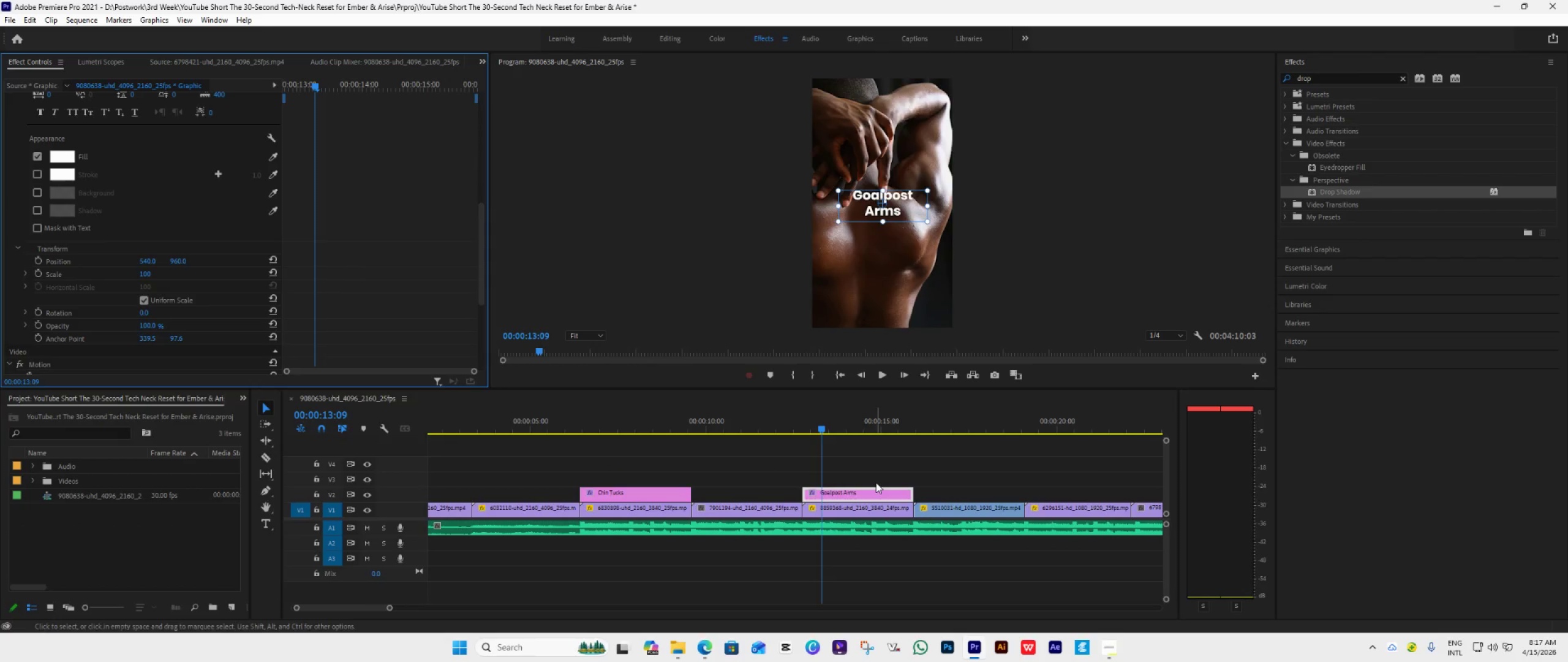 
hold_key(key=AltLeft, duration=0.64)
scroll: coordinate [876, 482], scroll_direction: down, amount: 10.0
 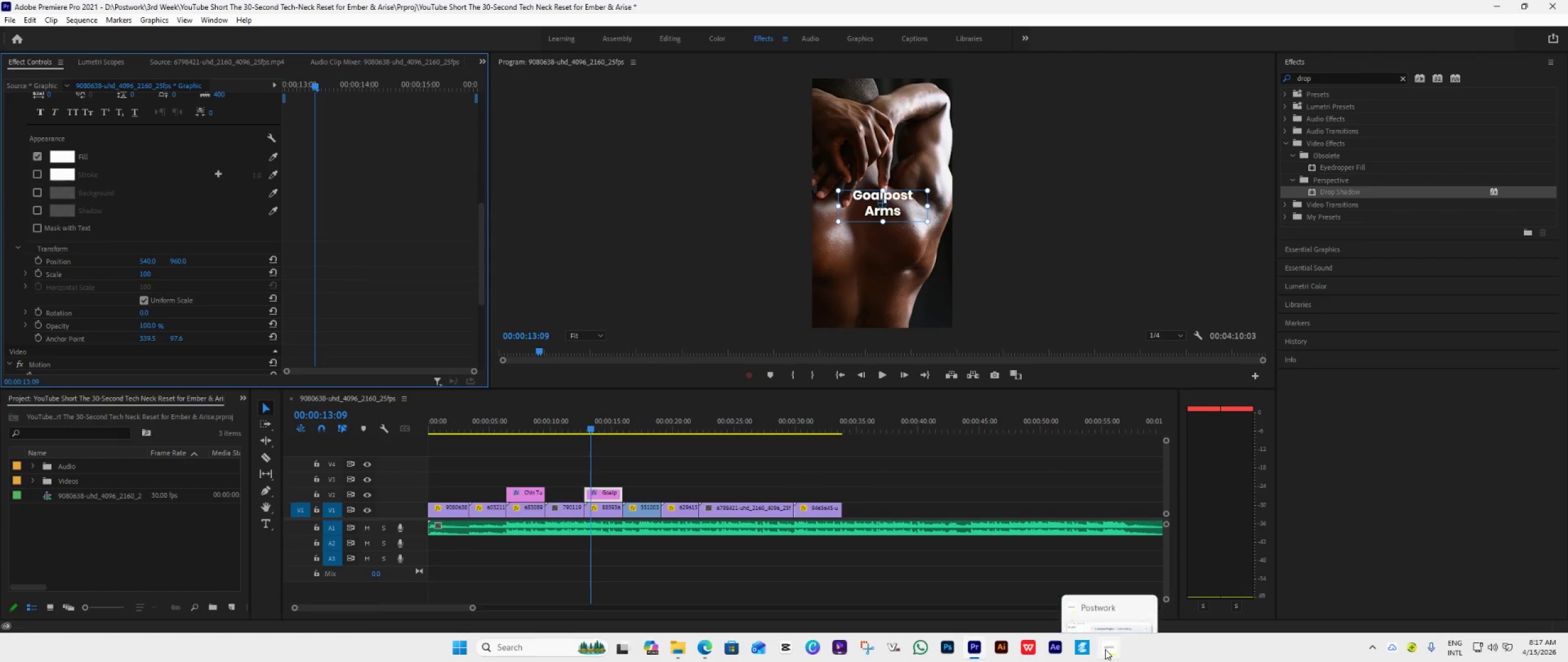 
left_click([1105, 649])